 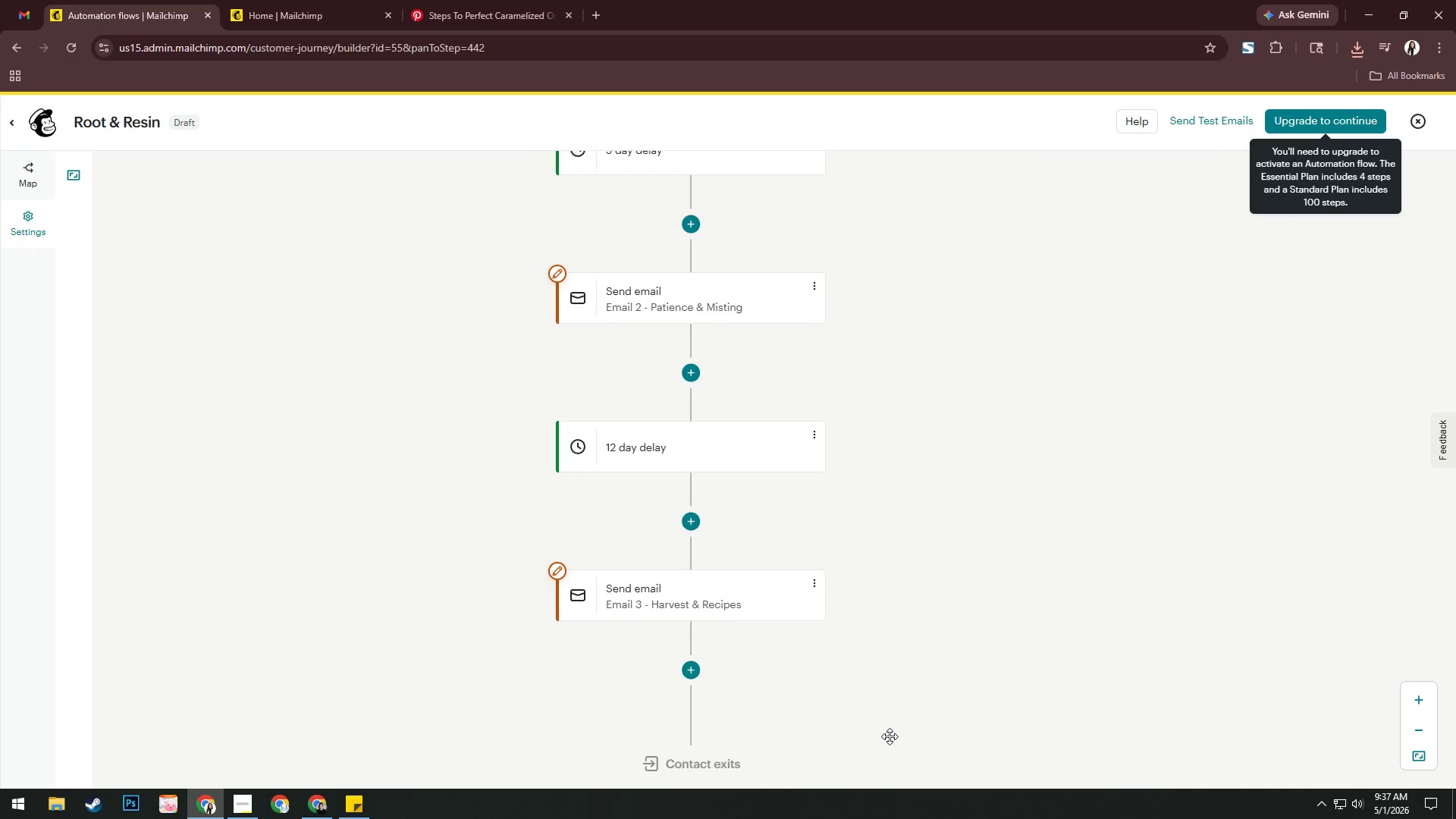 
left_click_drag(start_coordinate=[890, 736], to_coordinate=[886, 564])
 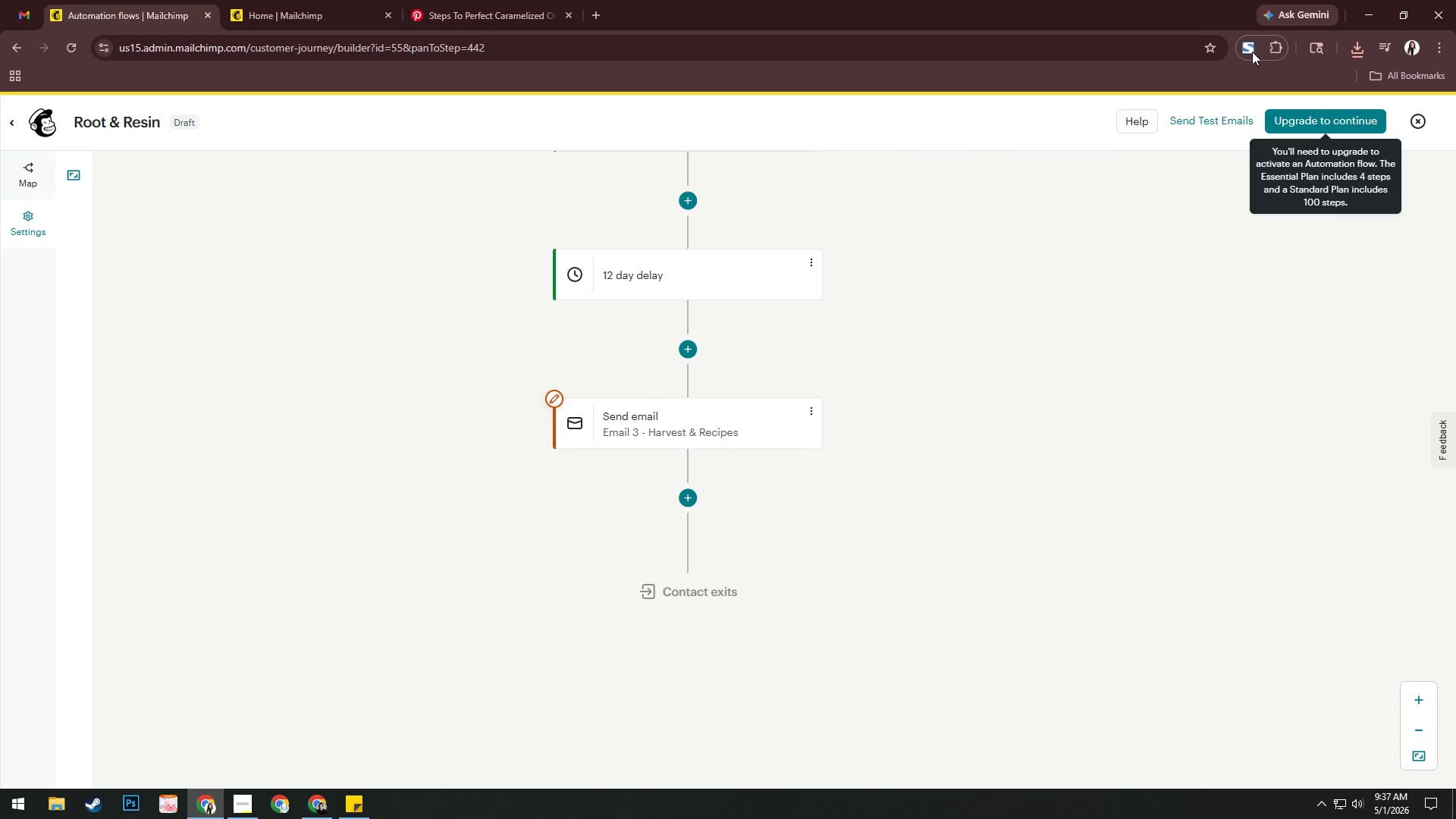 
left_click([1252, 49])
 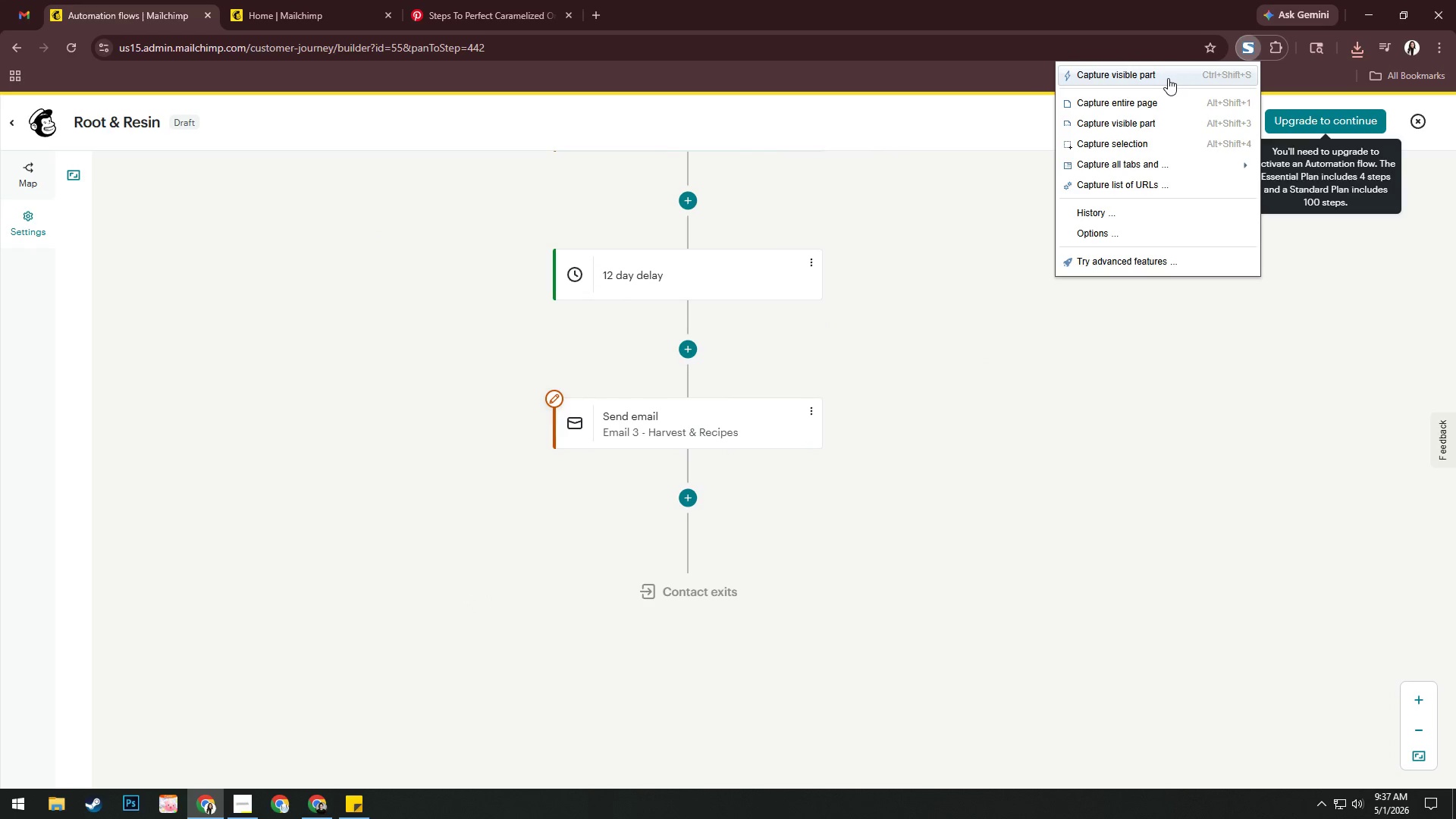 
left_click([1168, 78])
 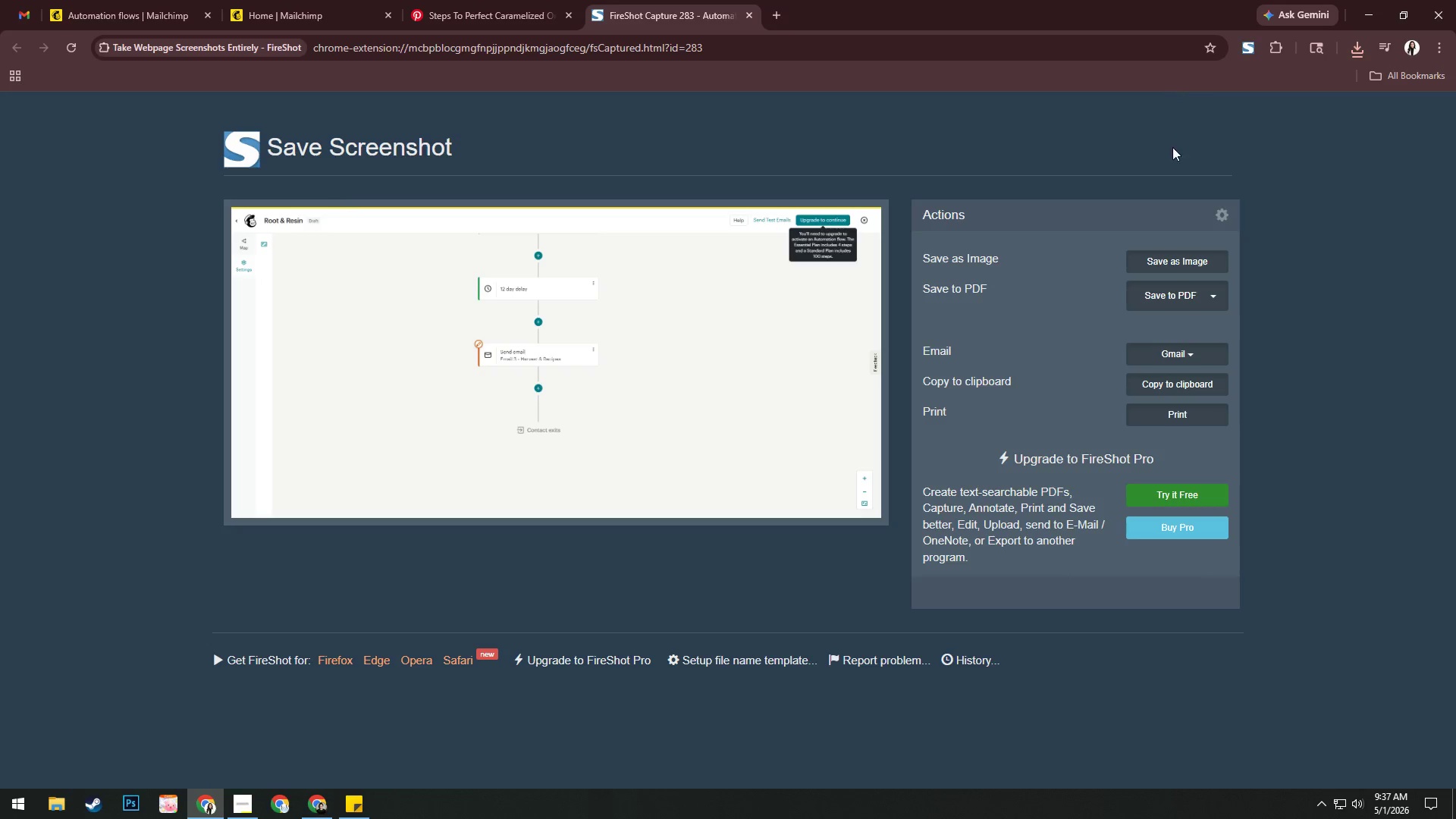 
left_click([1188, 303])
 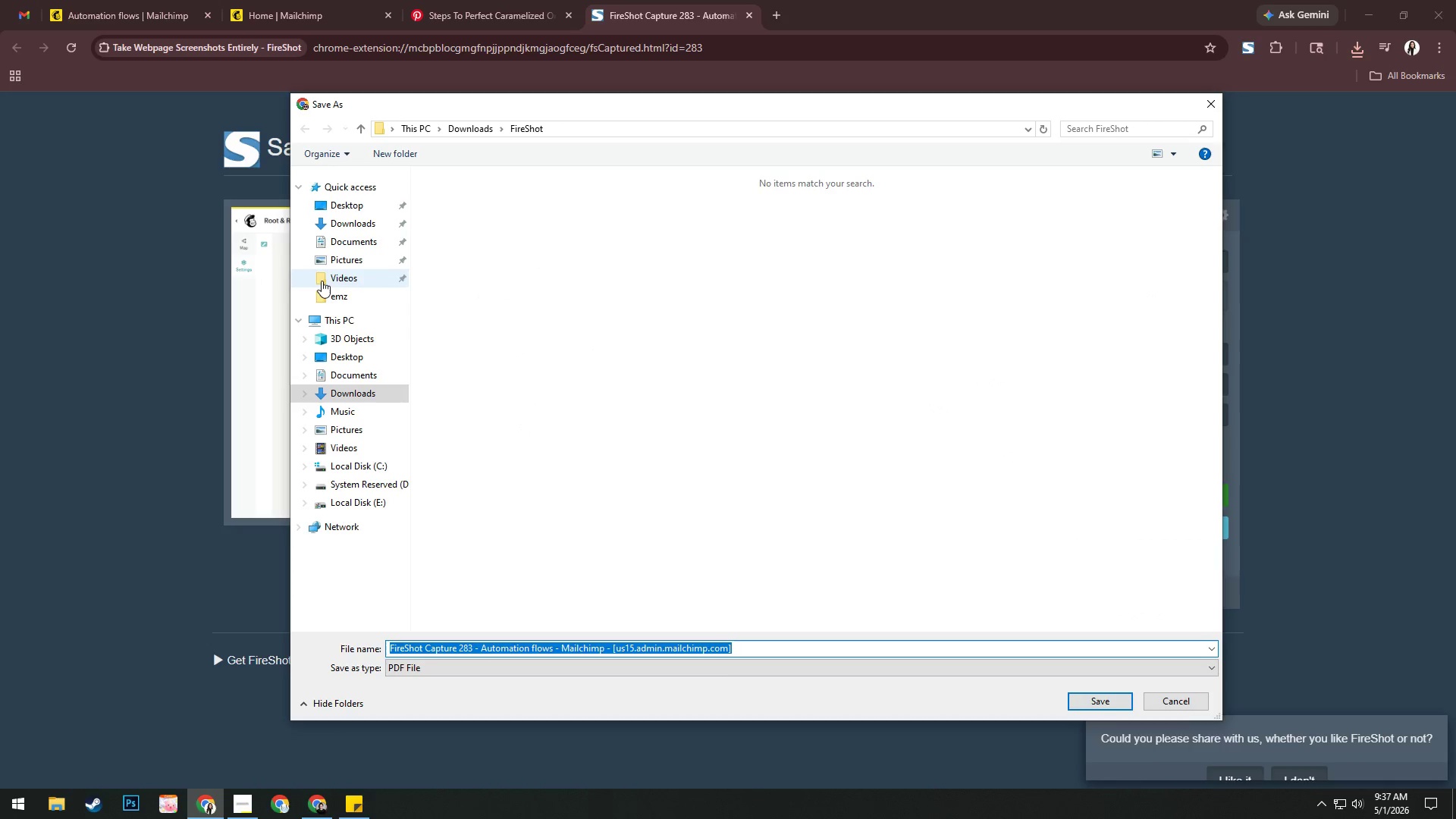 
left_click([344, 301])
 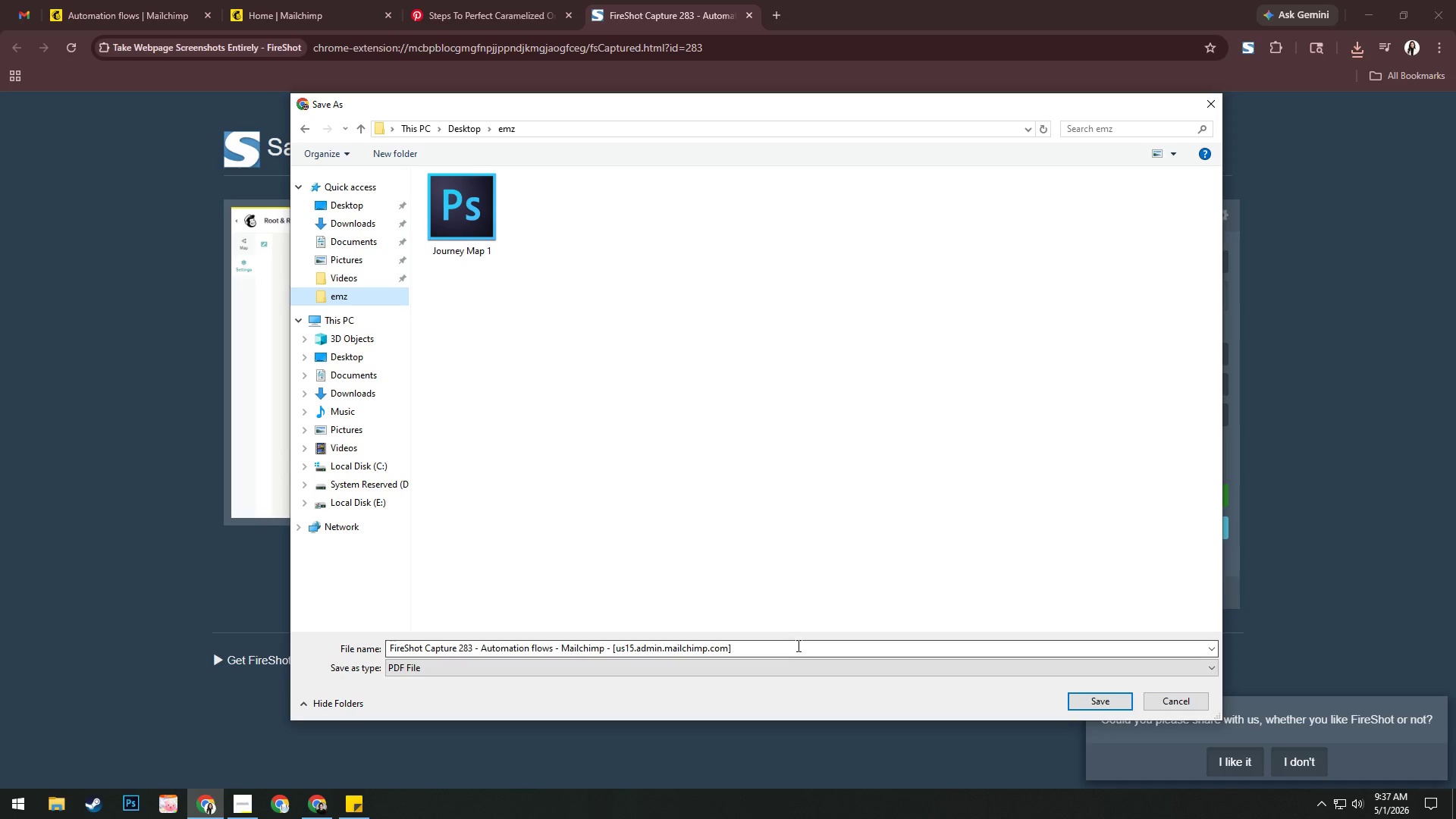 
left_click([792, 651])
 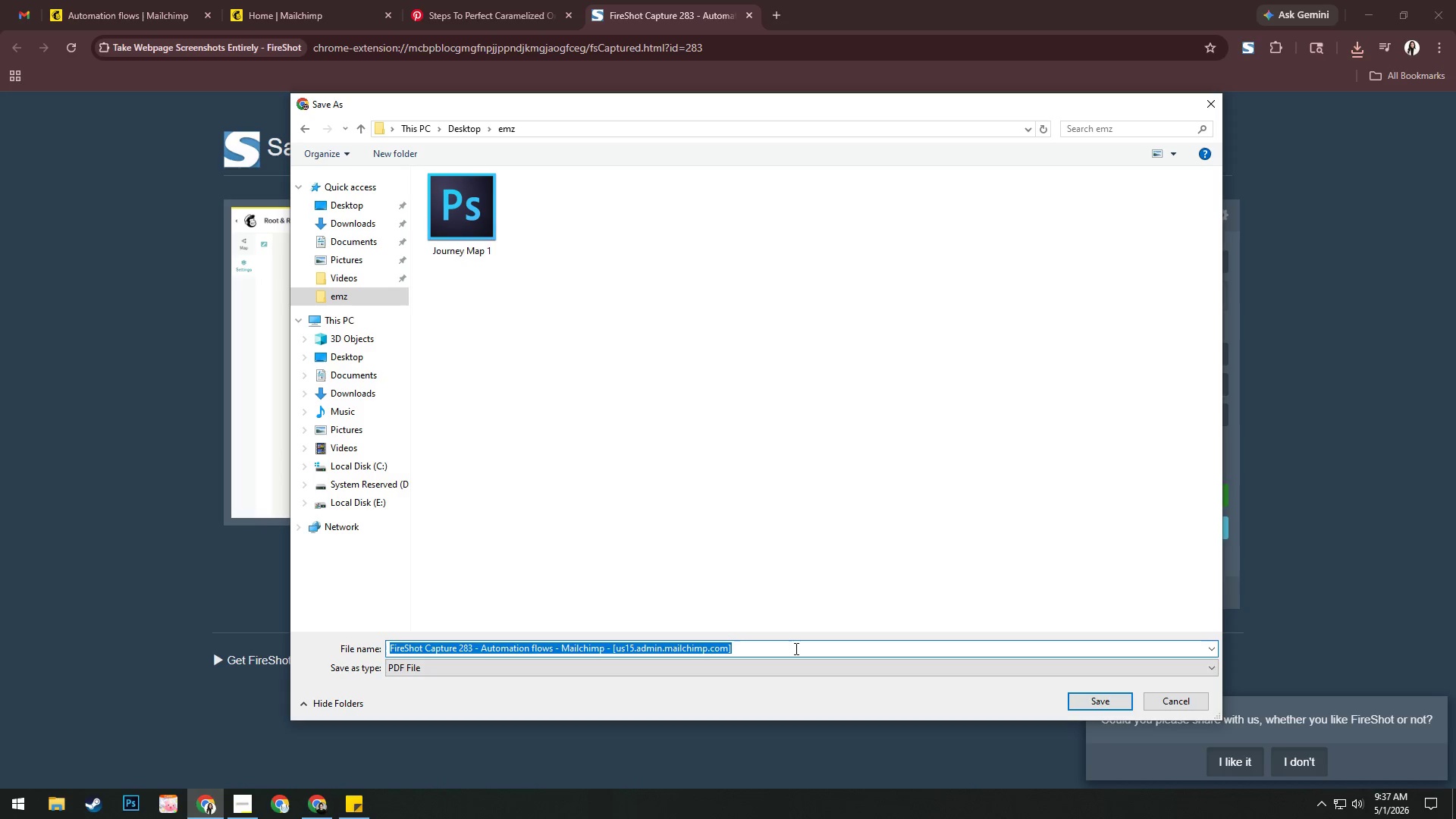 
type(Journey A)
key(Backspace)
type(Map 2)
 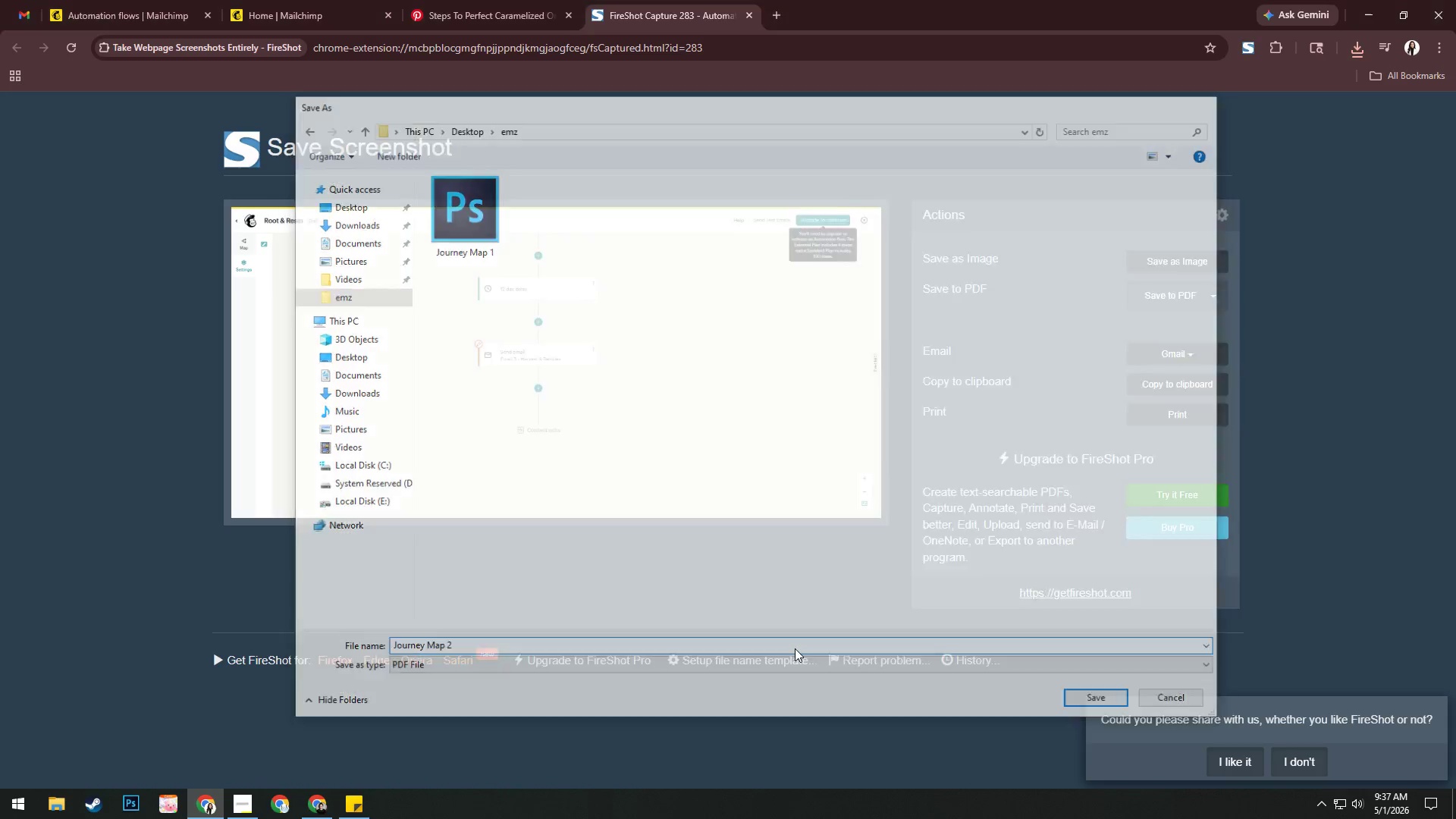 
 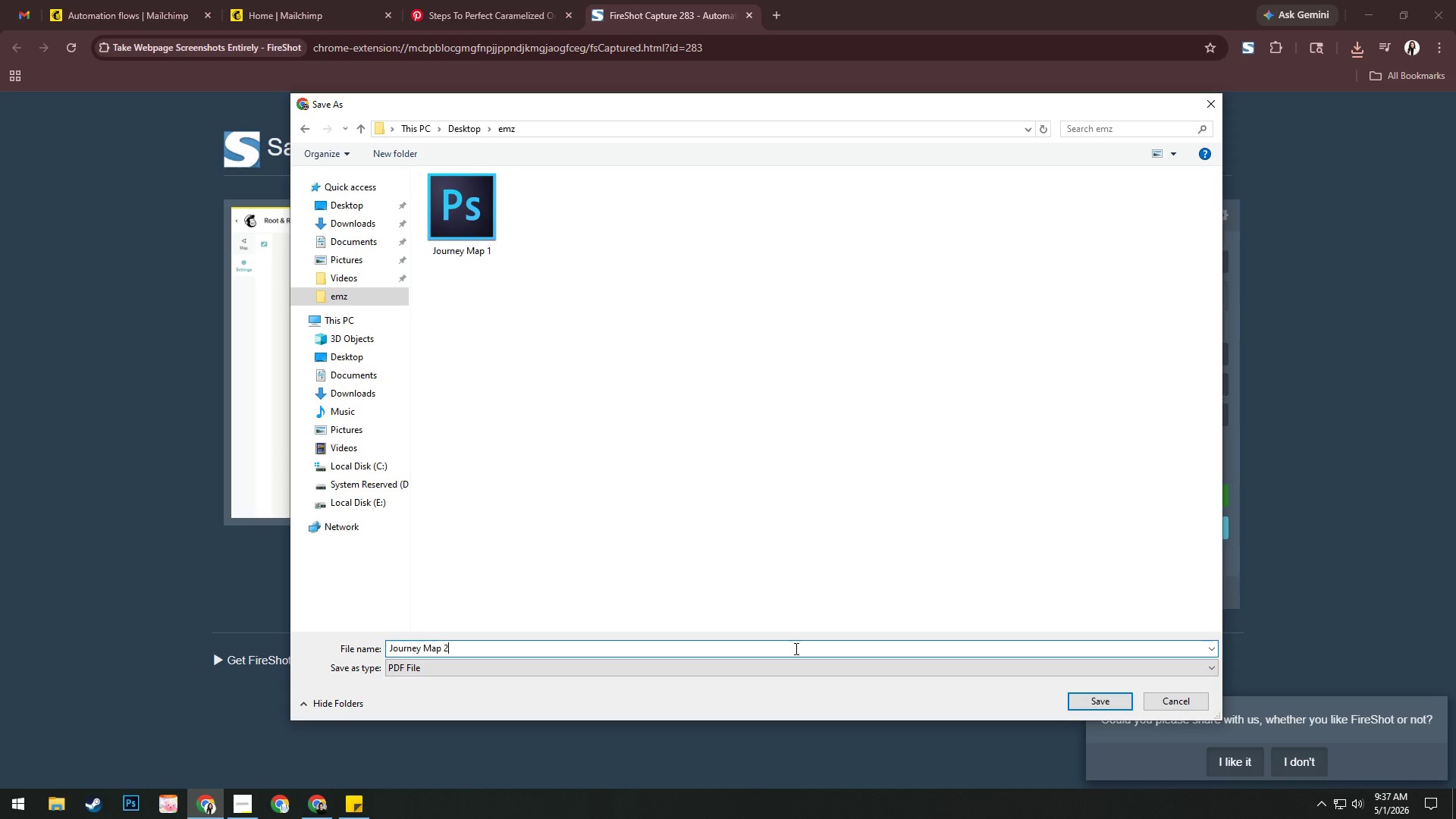 
key(Enter)
 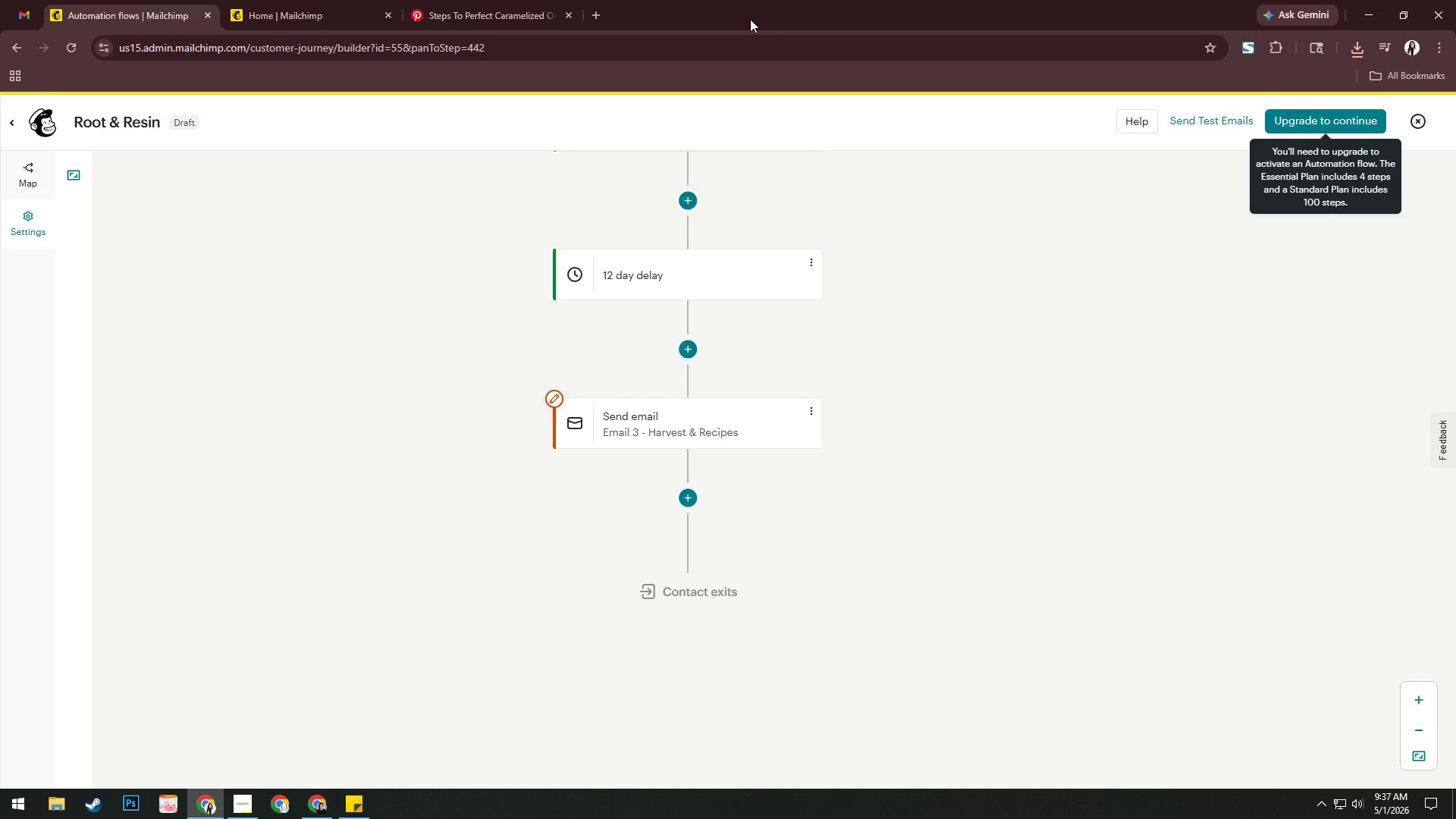 
wait(12.31)
 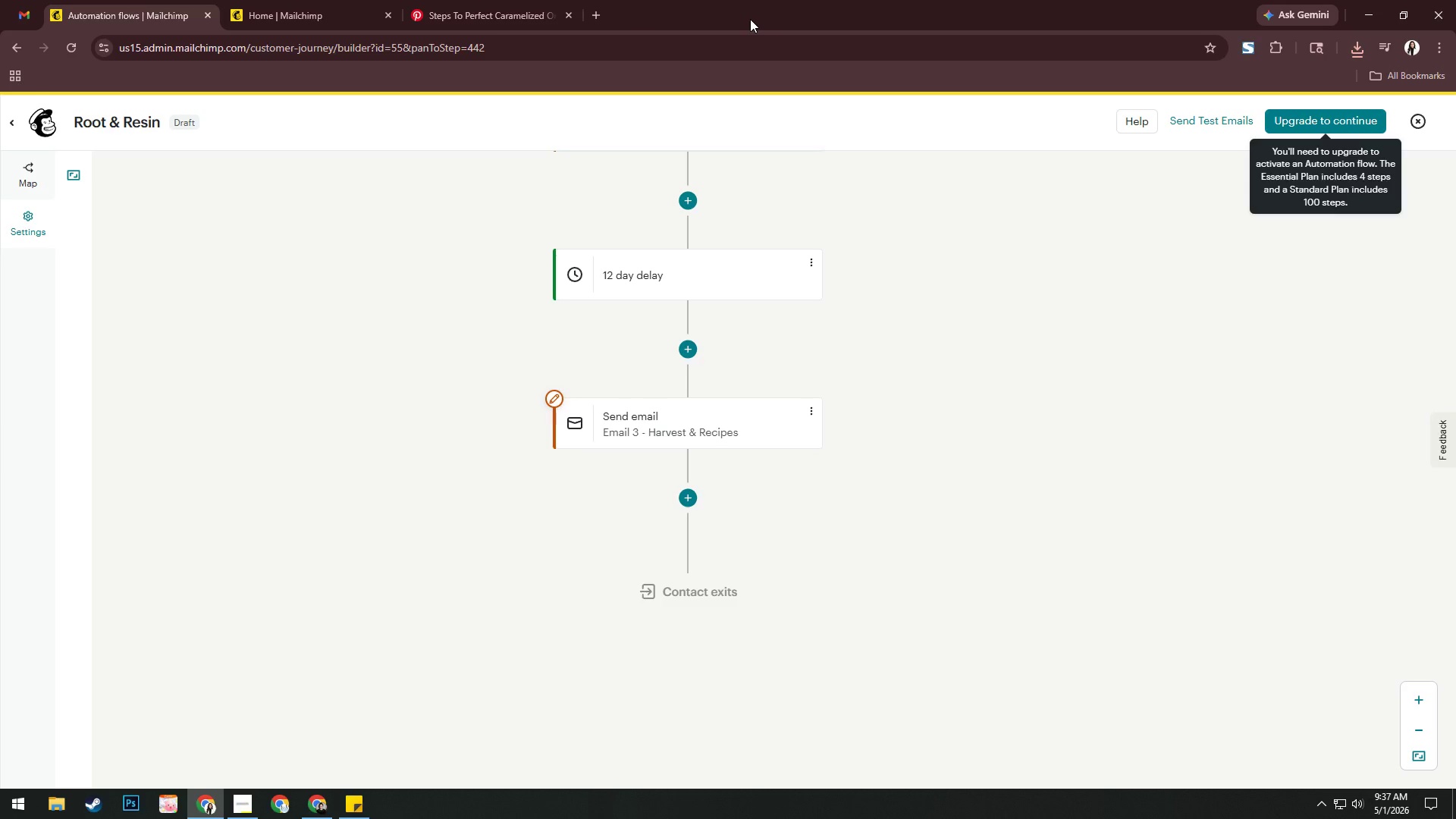 
left_click_drag(start_coordinate=[334, 6], to_coordinate=[193, 8])
 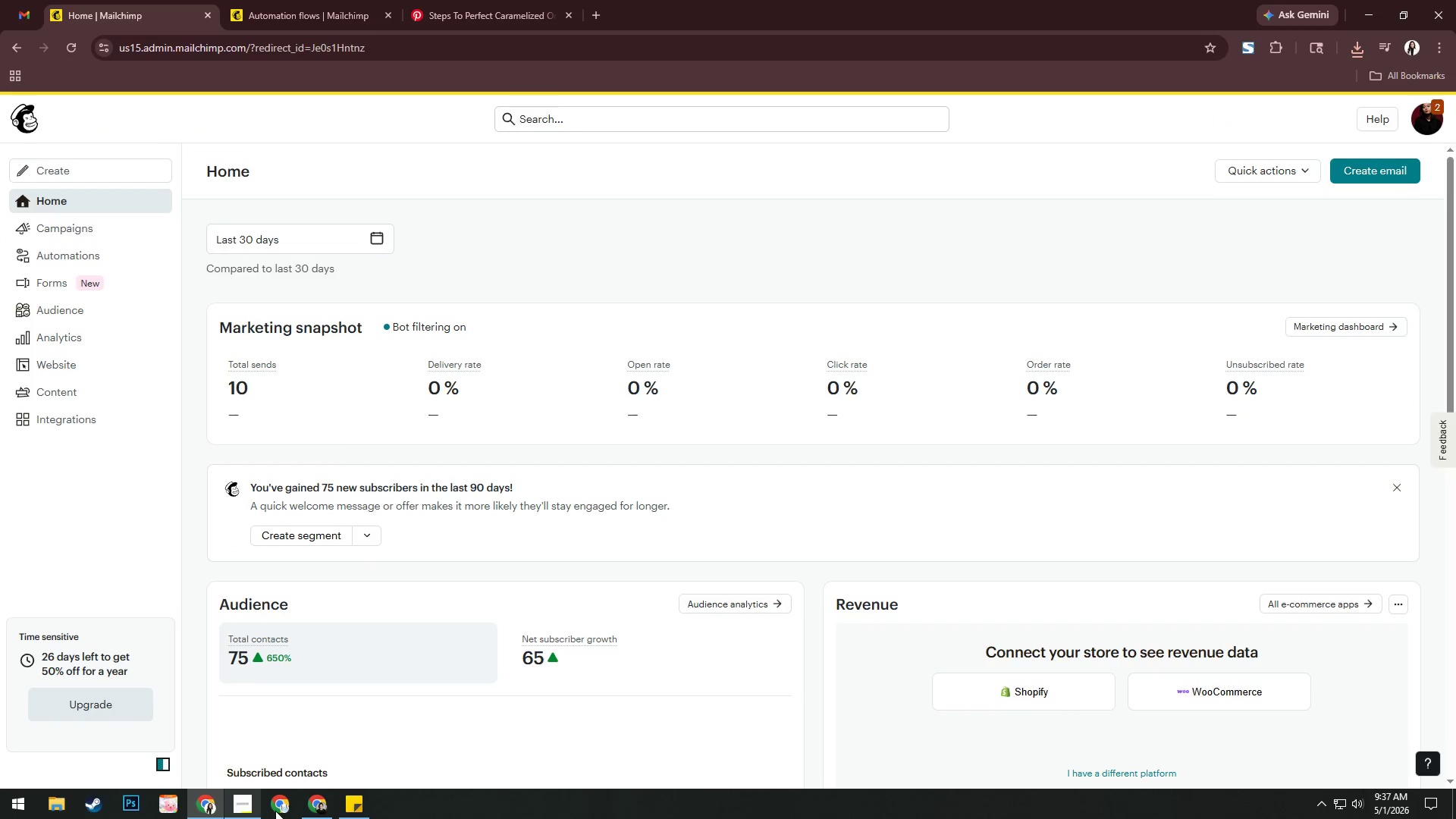 
left_click([237, 805])